 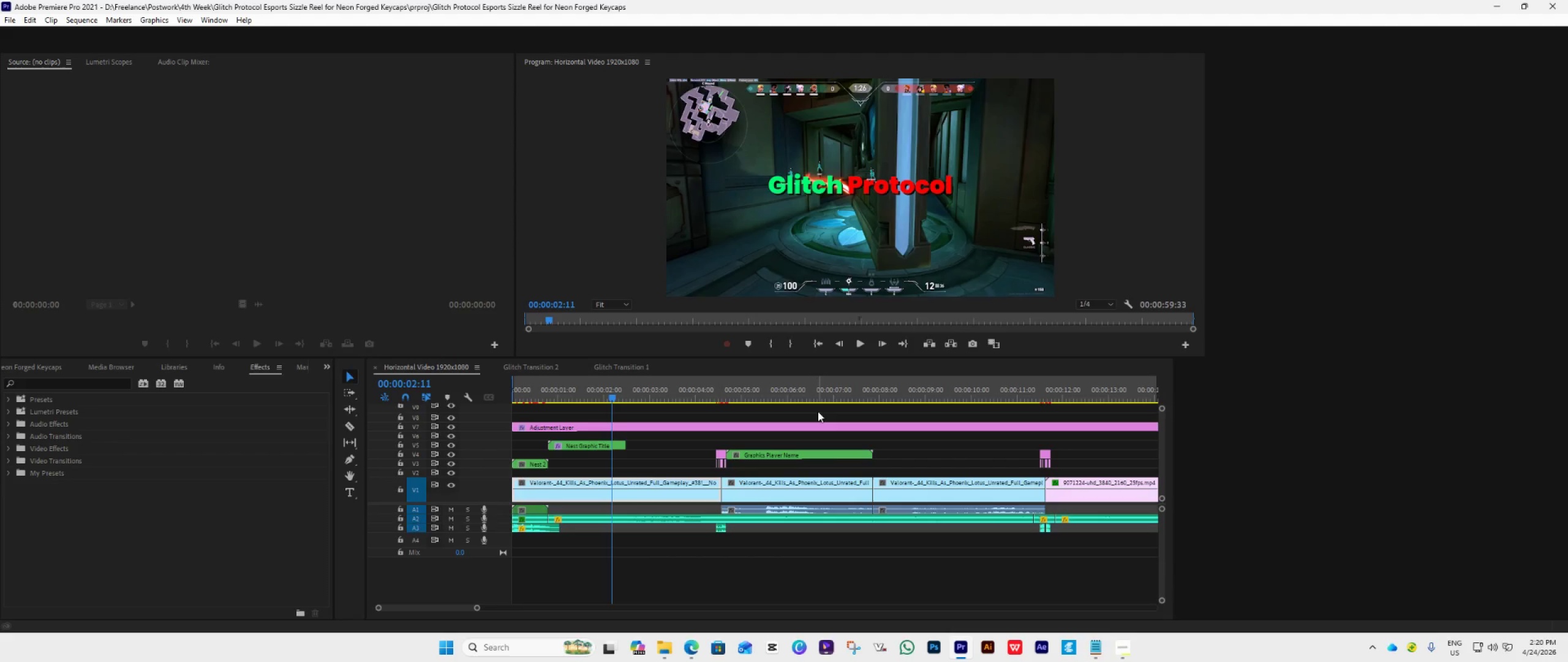 
left_click([817, 502])
 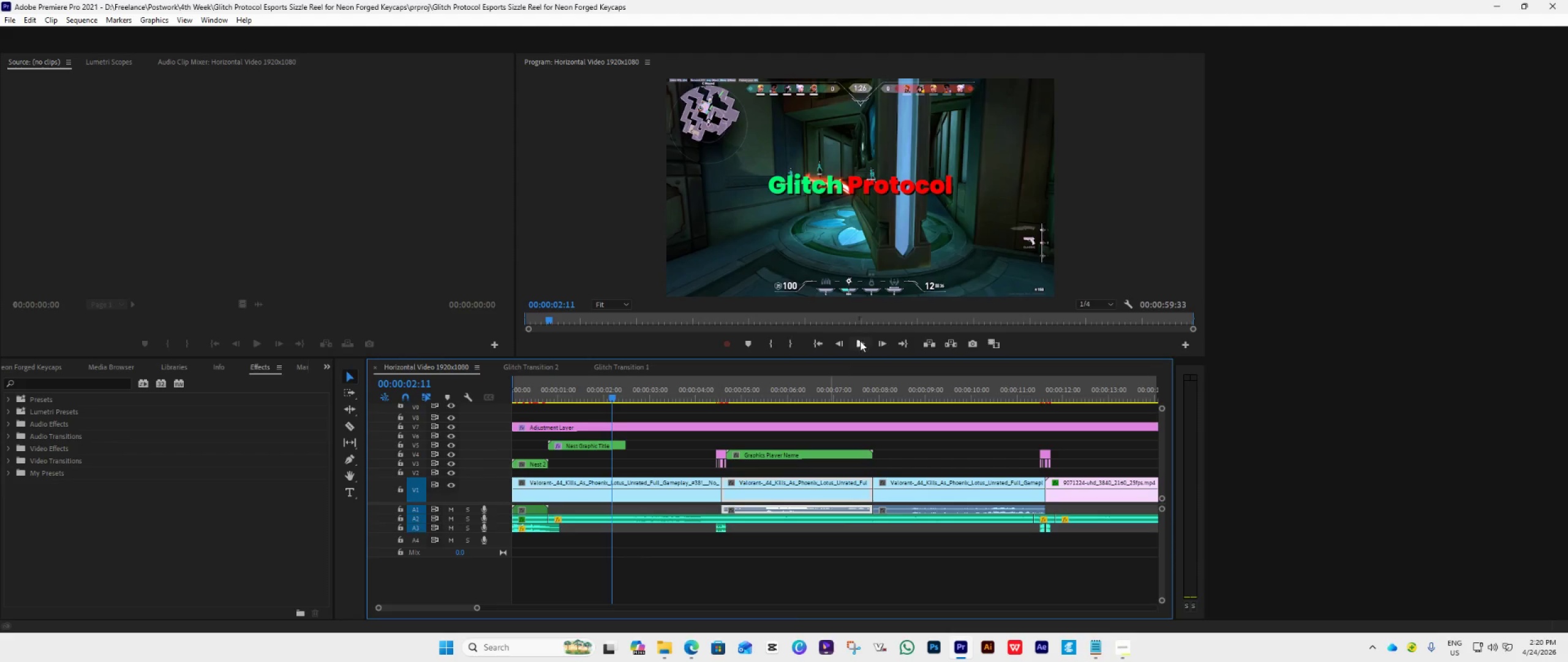 
left_click([861, 343])
 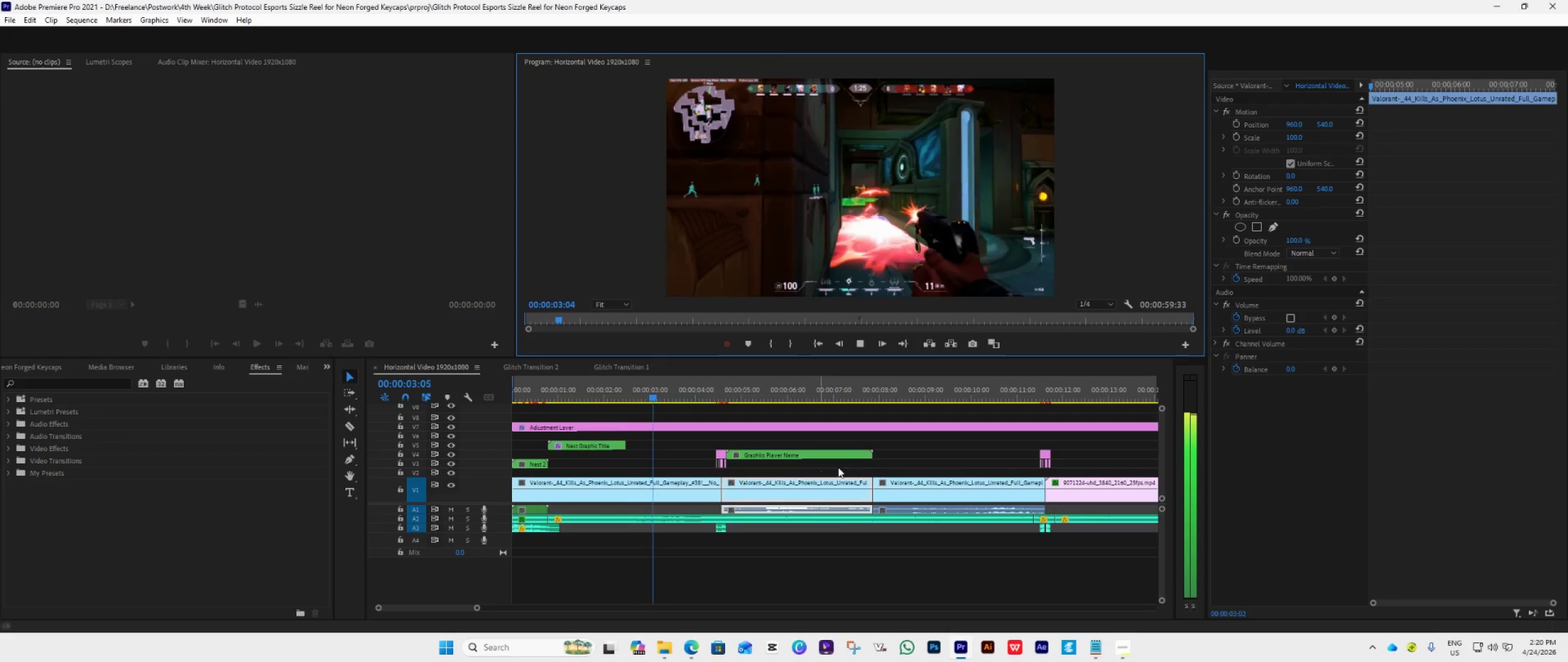 
key(Space)
 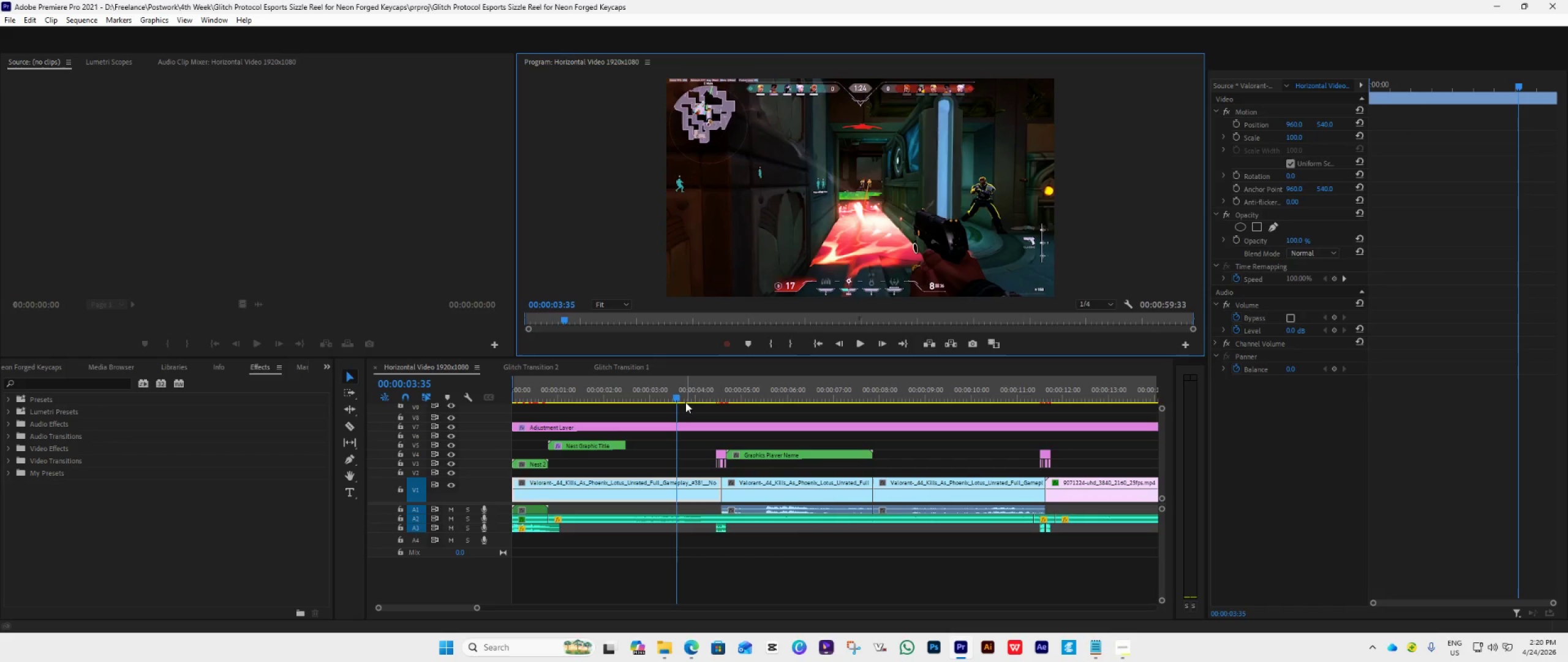 
left_click_drag(start_coordinate=[679, 395], to_coordinate=[494, 454])
 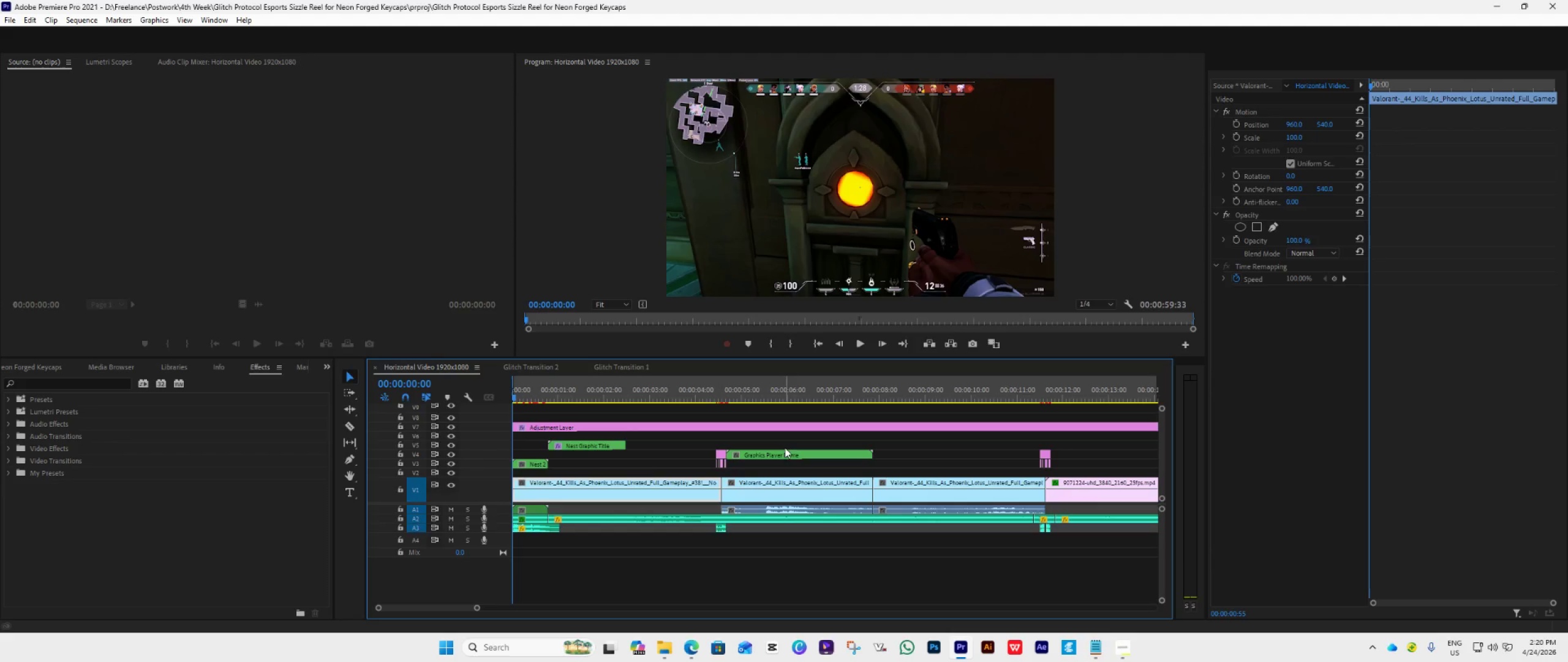 
left_click([595, 481])
 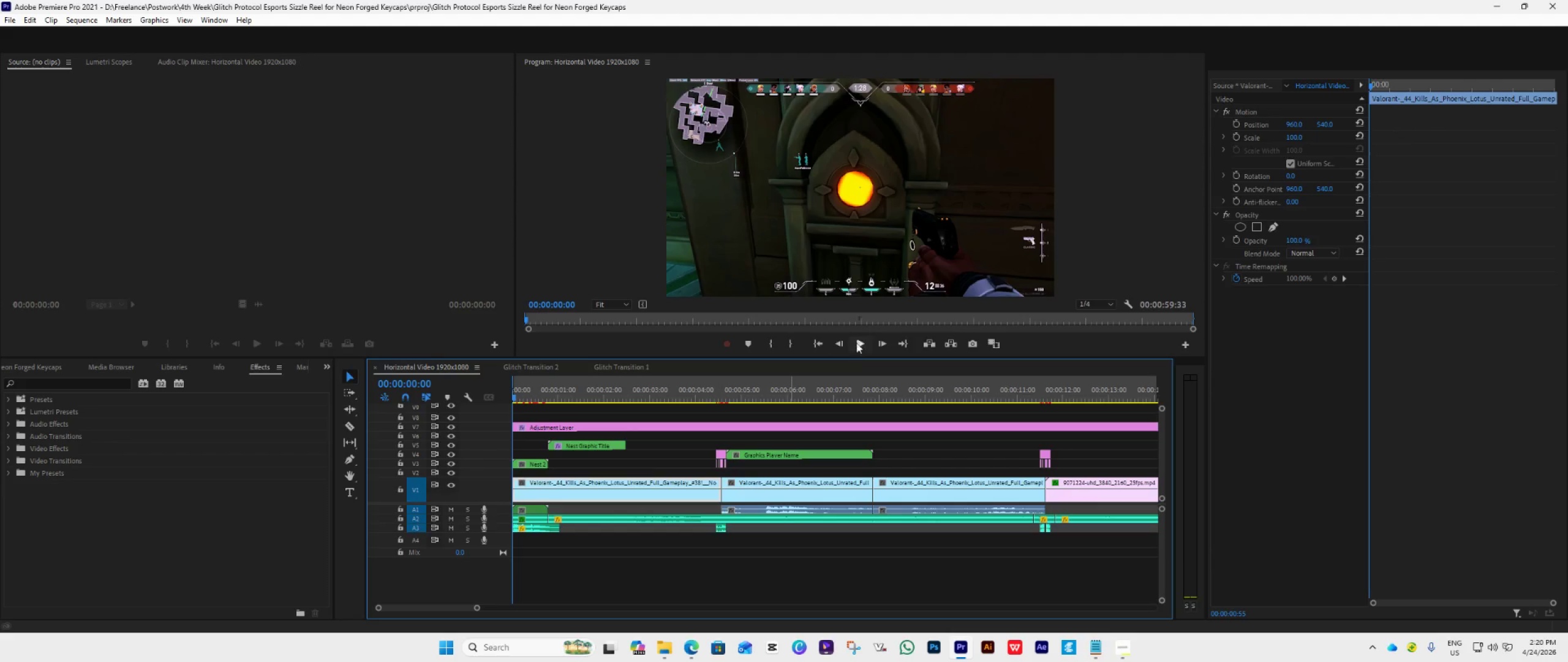 
left_click([861, 341])
 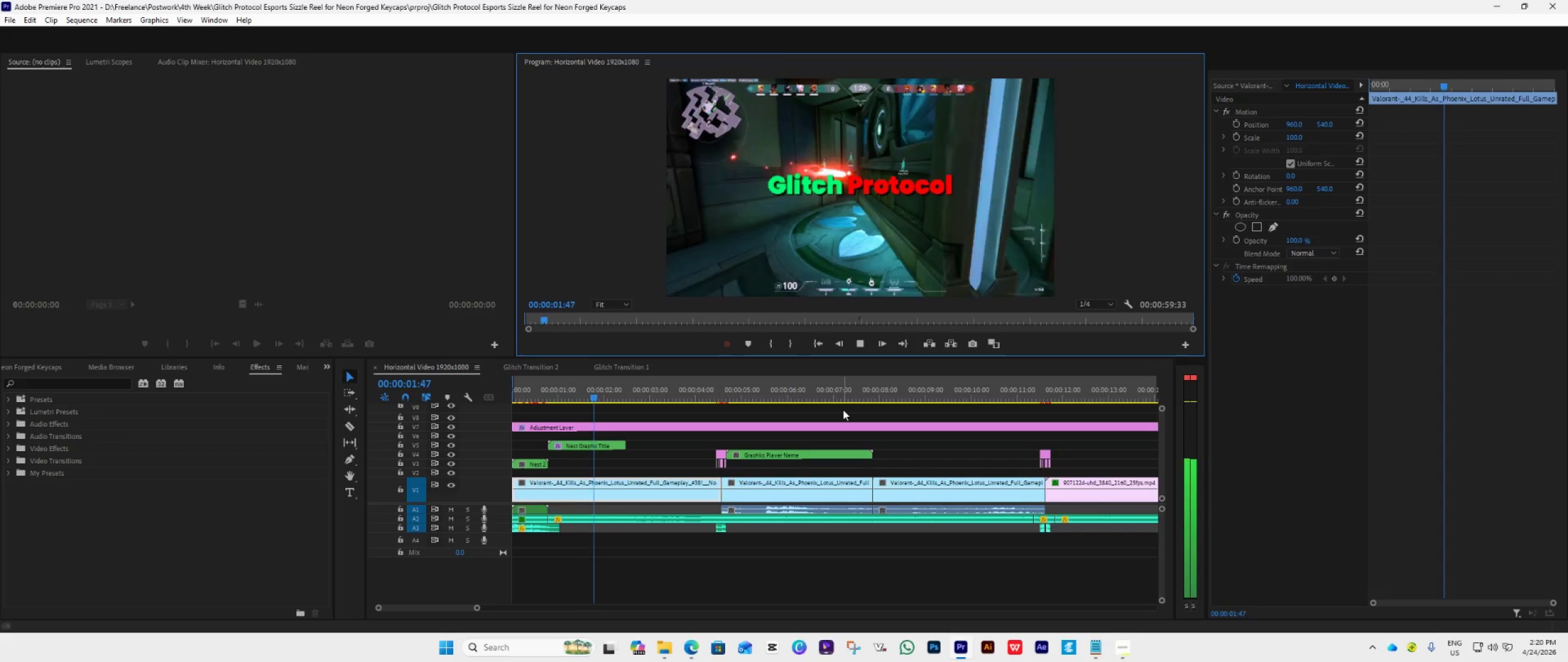 
hold_key(key=AltLeft, duration=1.59)
scroll: coordinate [847, 441], scroll_direction: down, amount: 15.0
 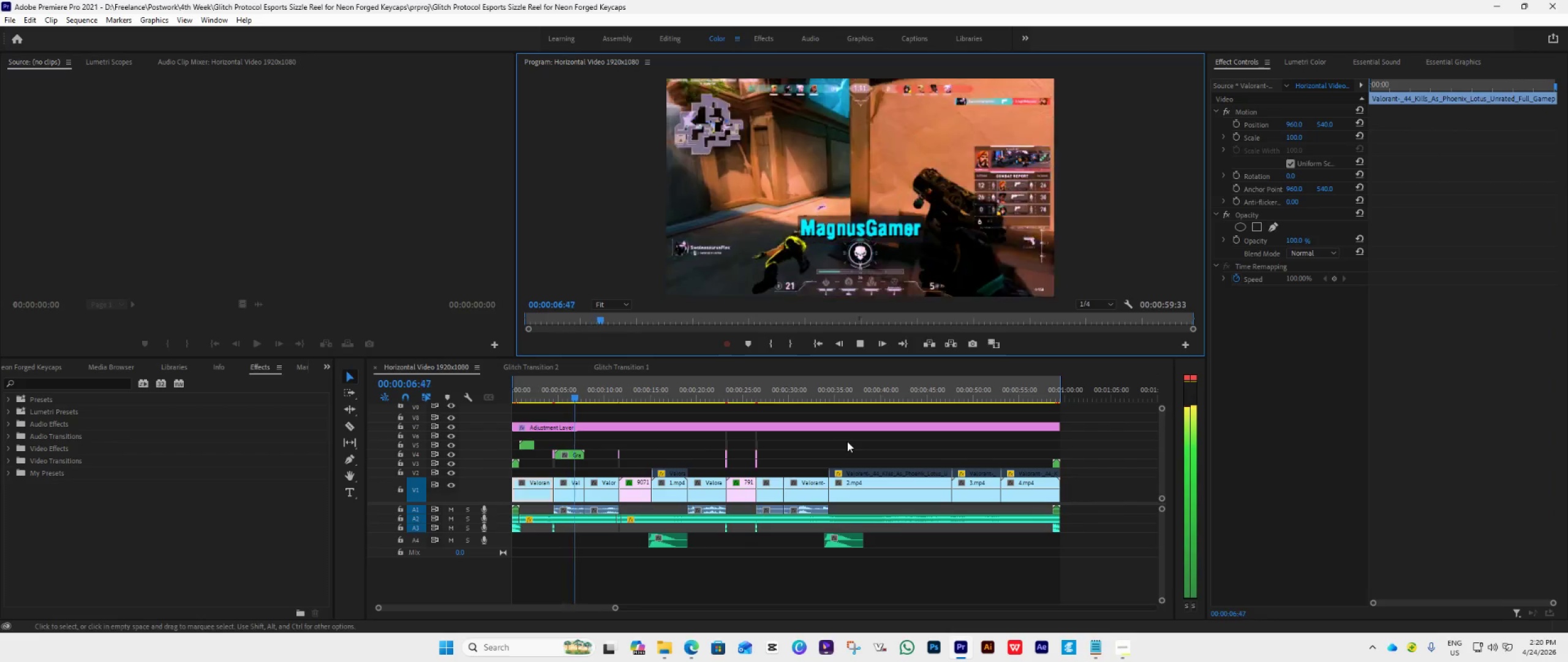 
key(Space)
 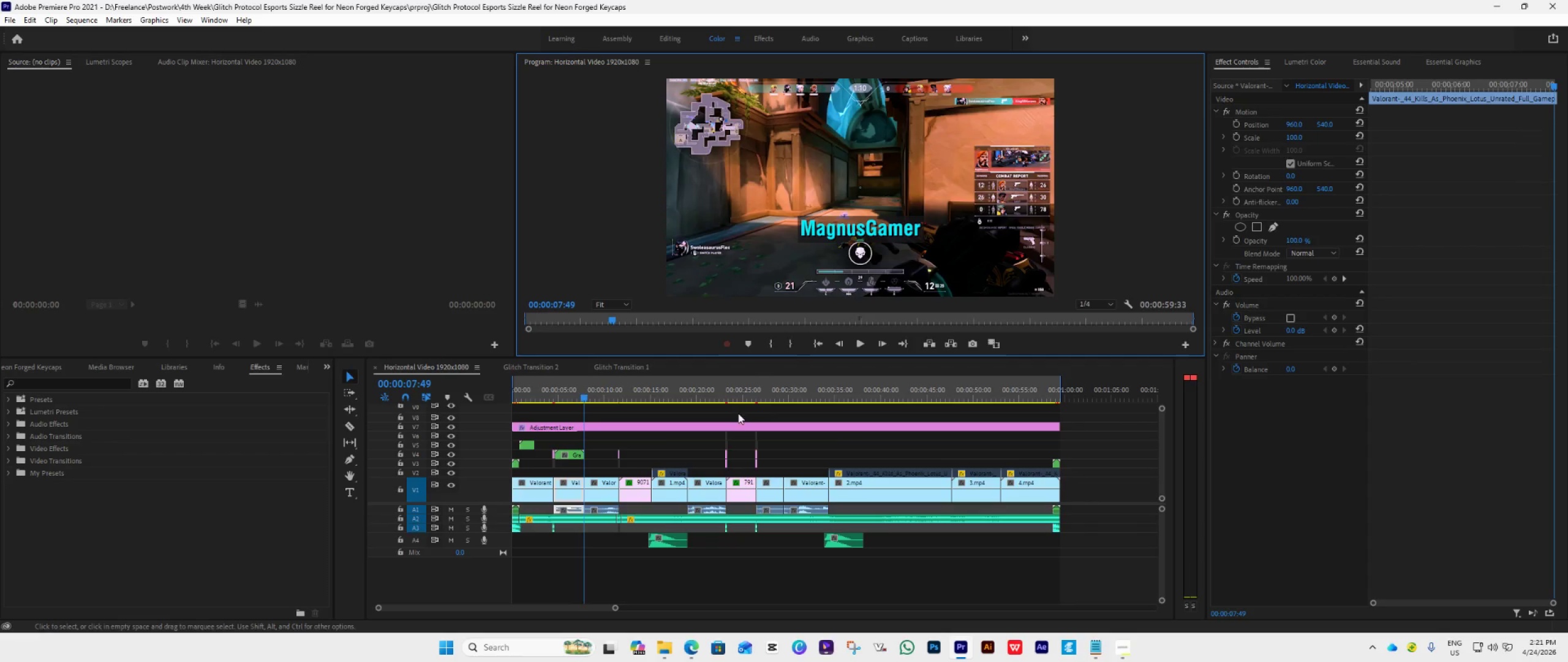 
hold_key(key=AltLeft, duration=0.55)
scroll: coordinate [681, 429], scroll_direction: up, amount: 15.0
 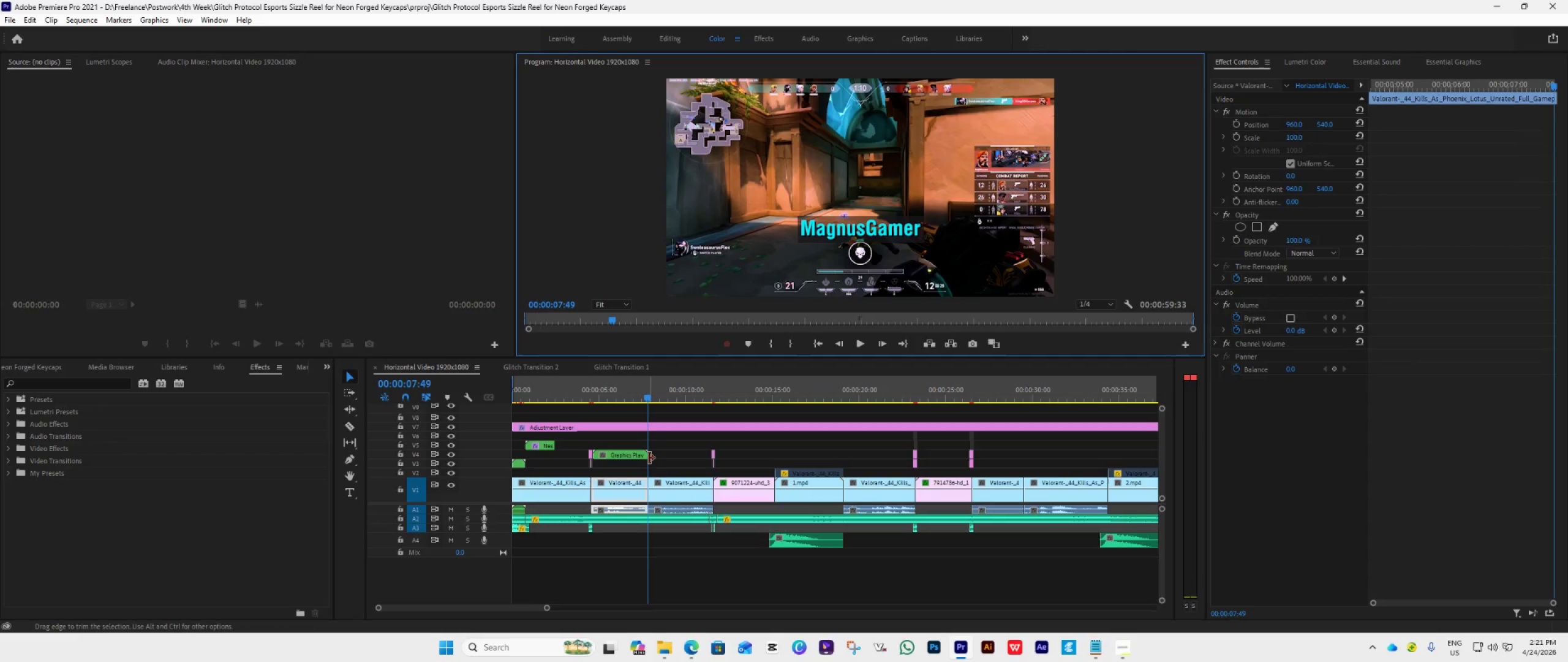 
left_click_drag(start_coordinate=[649, 456], to_coordinate=[620, 482])
 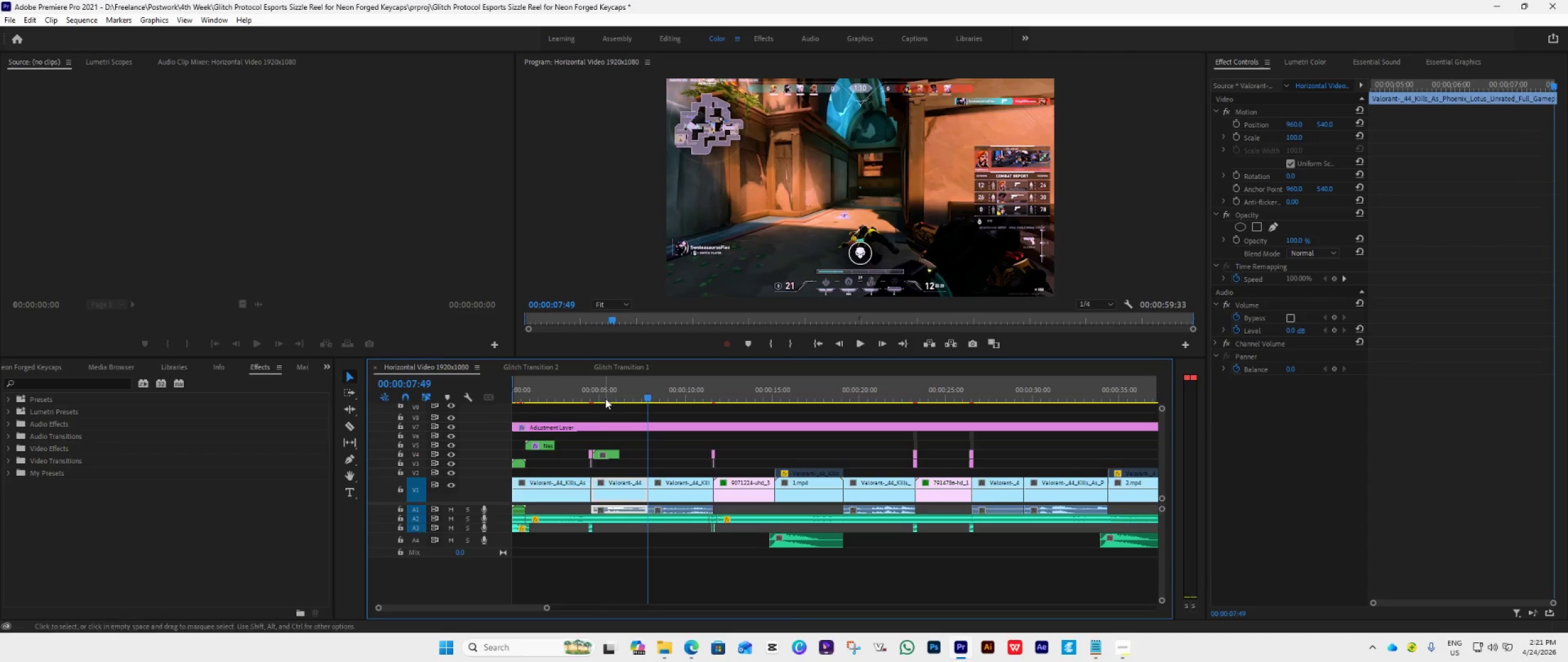 
left_click([605, 396])
 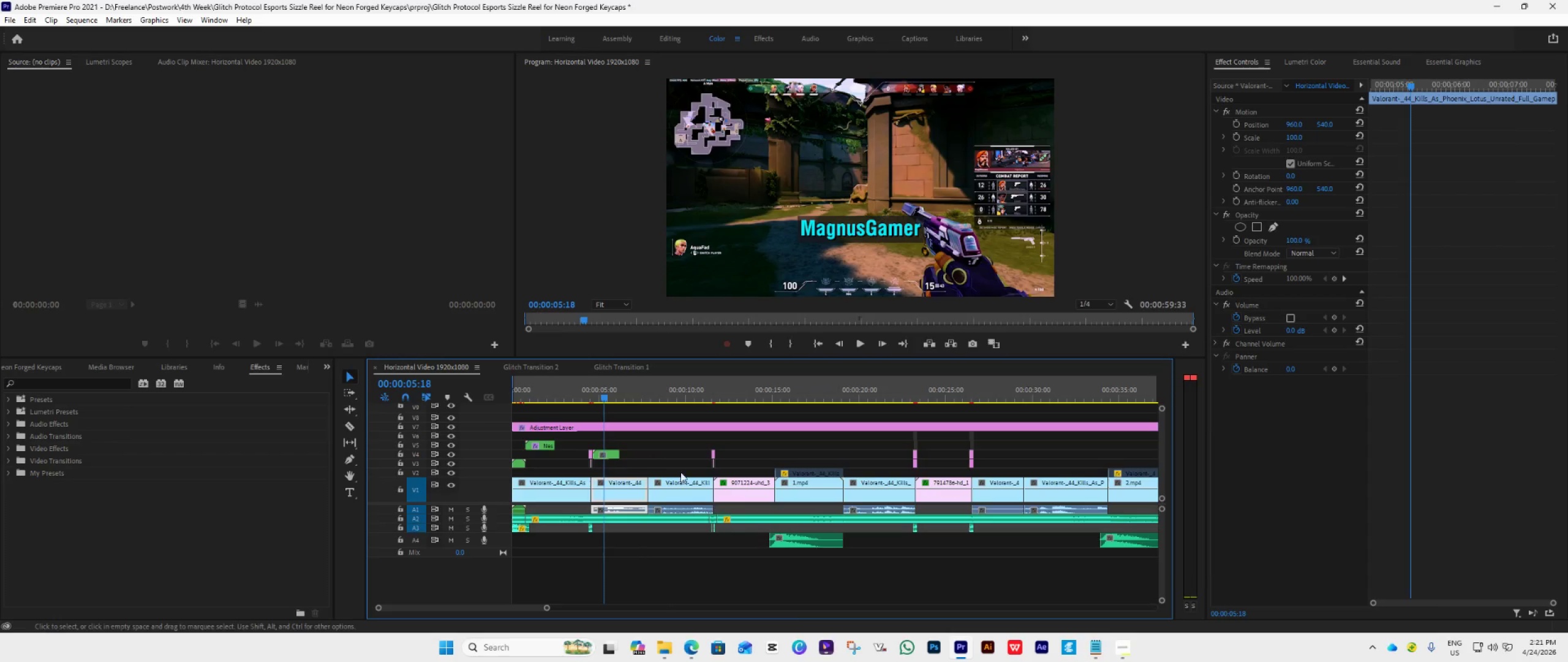 
key(Space)
 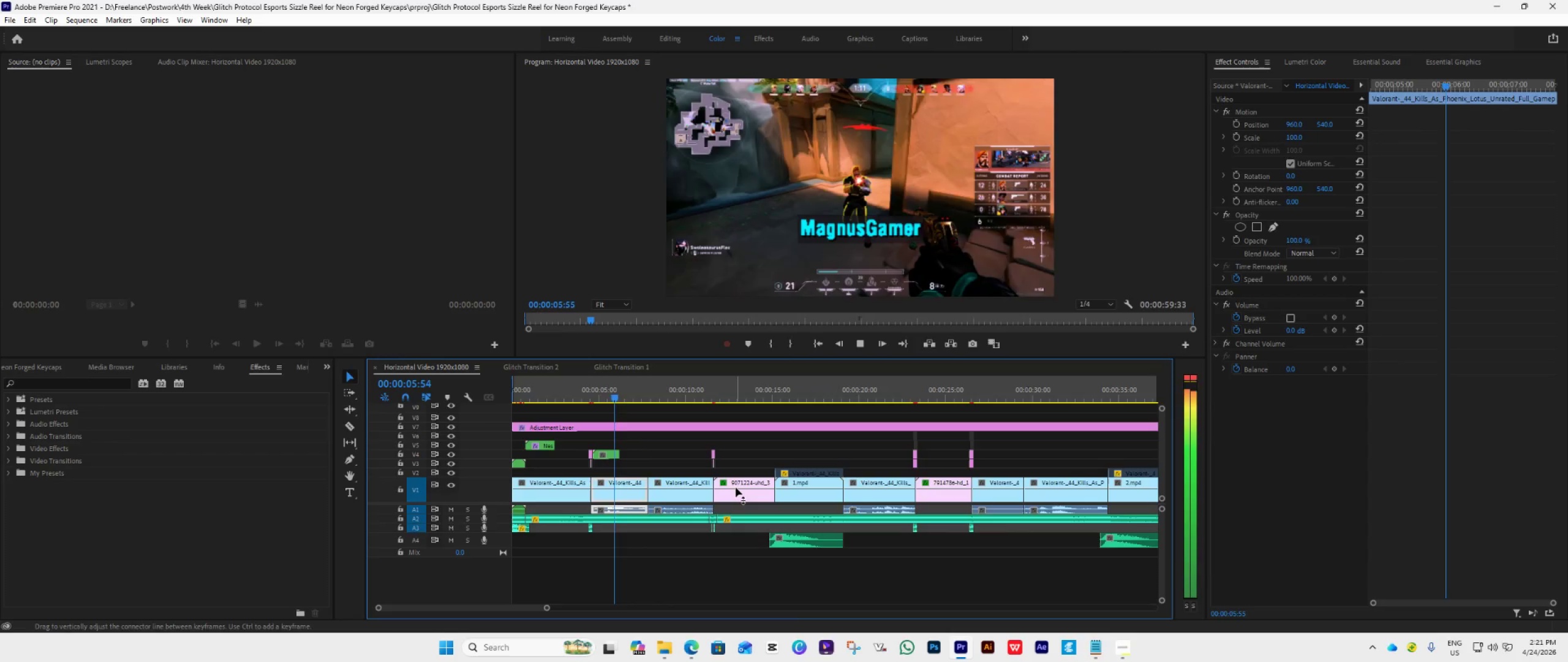 
key(Space)
 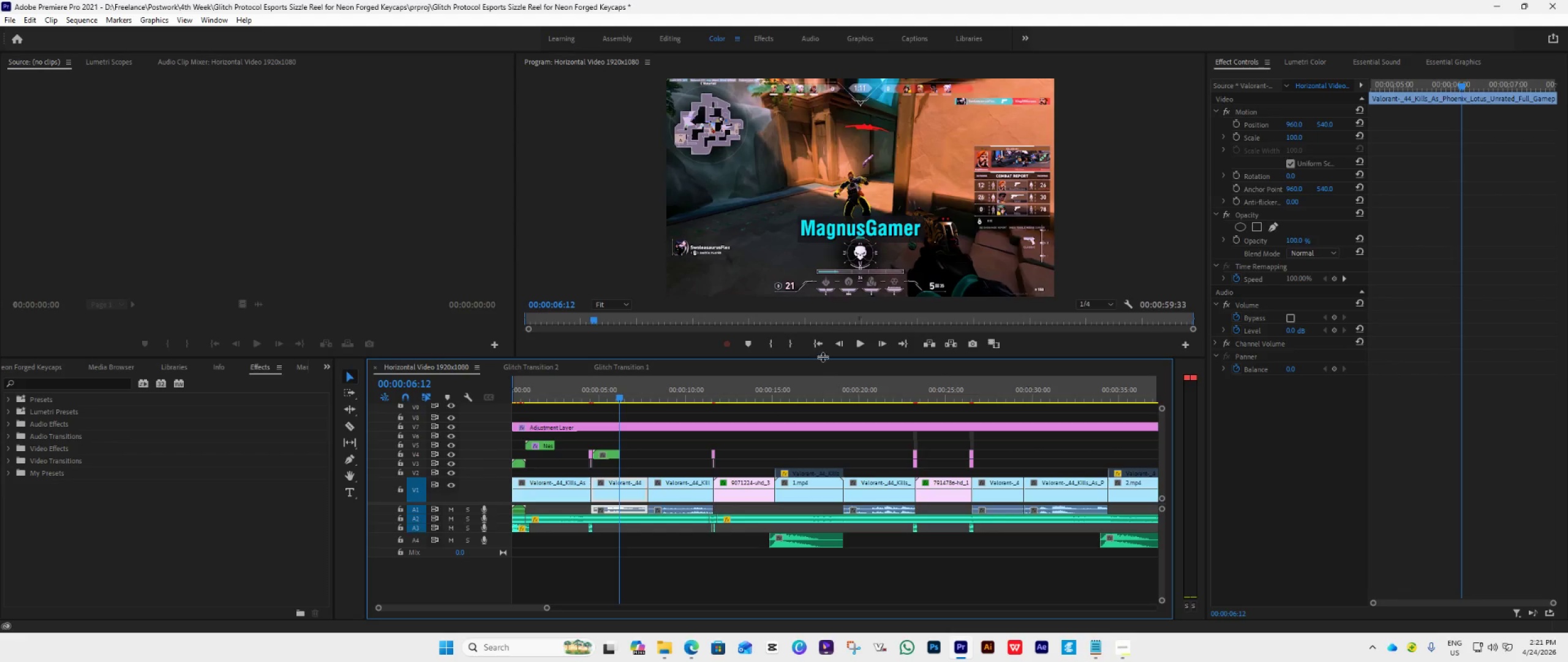 
left_click([819, 343])
 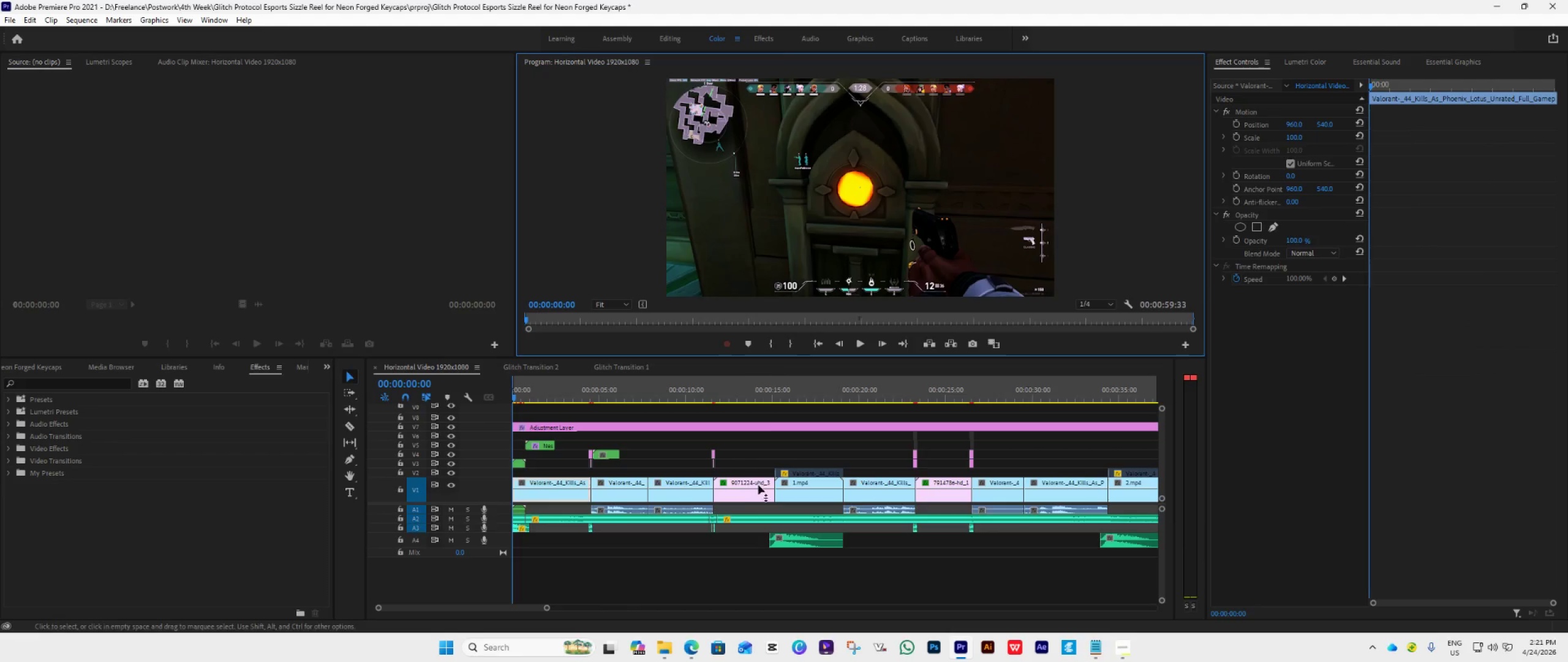 
scroll: coordinate [780, 484], scroll_direction: down, amount: 9.0
 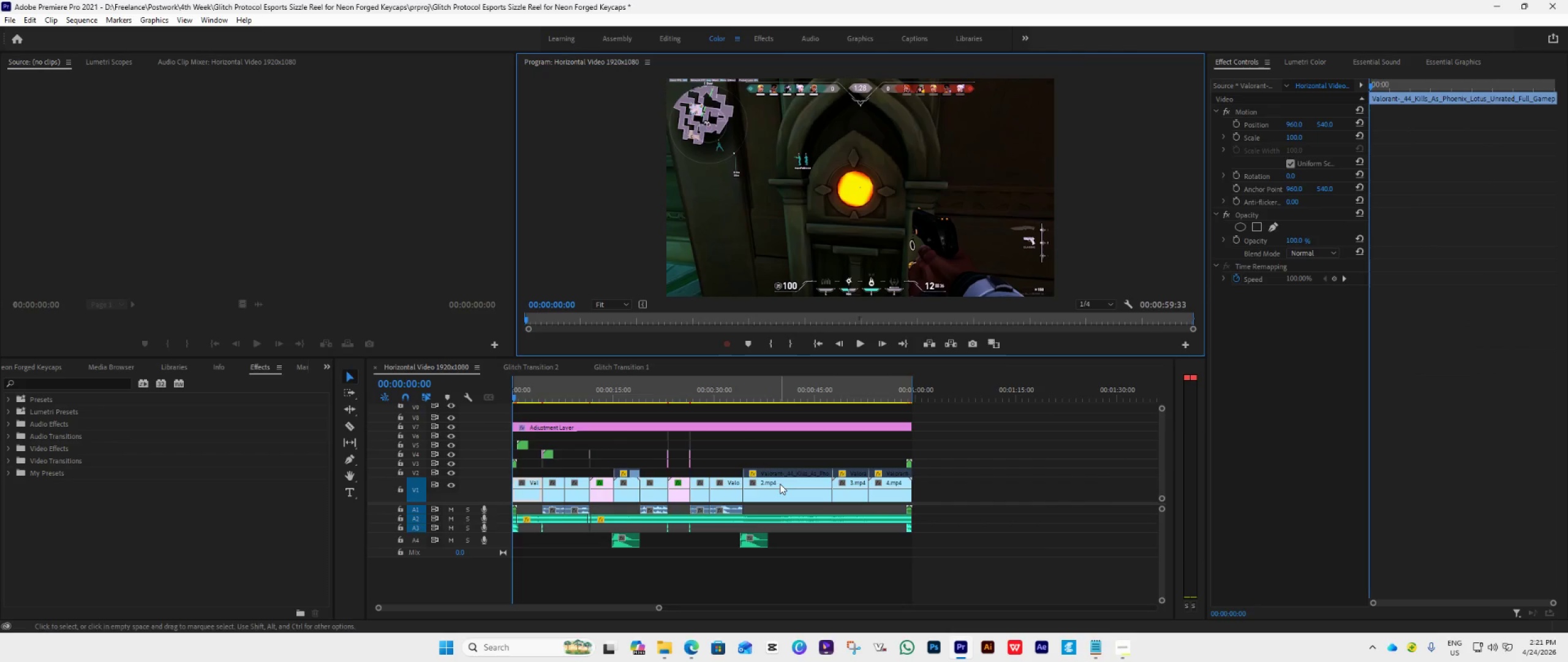 
hold_key(key=AltLeft, duration=0.62)
 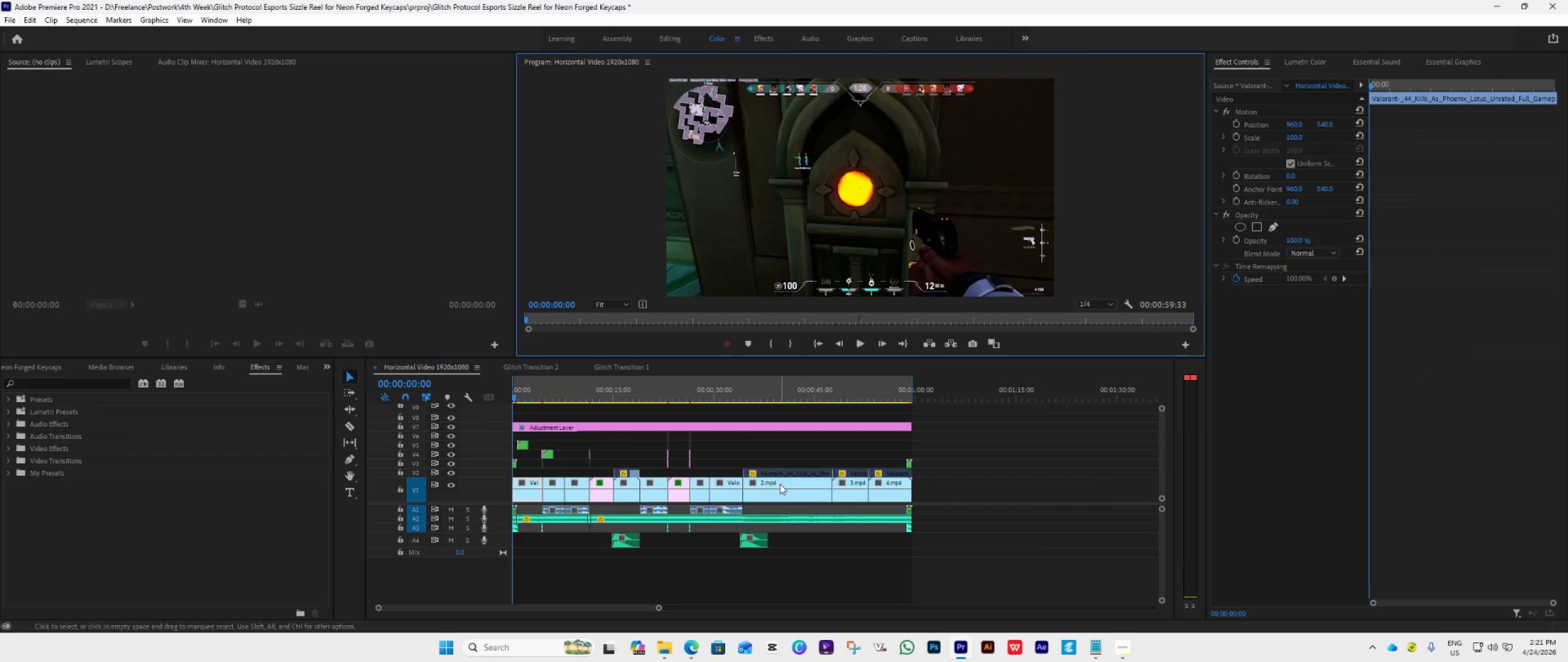 
key(Space)
 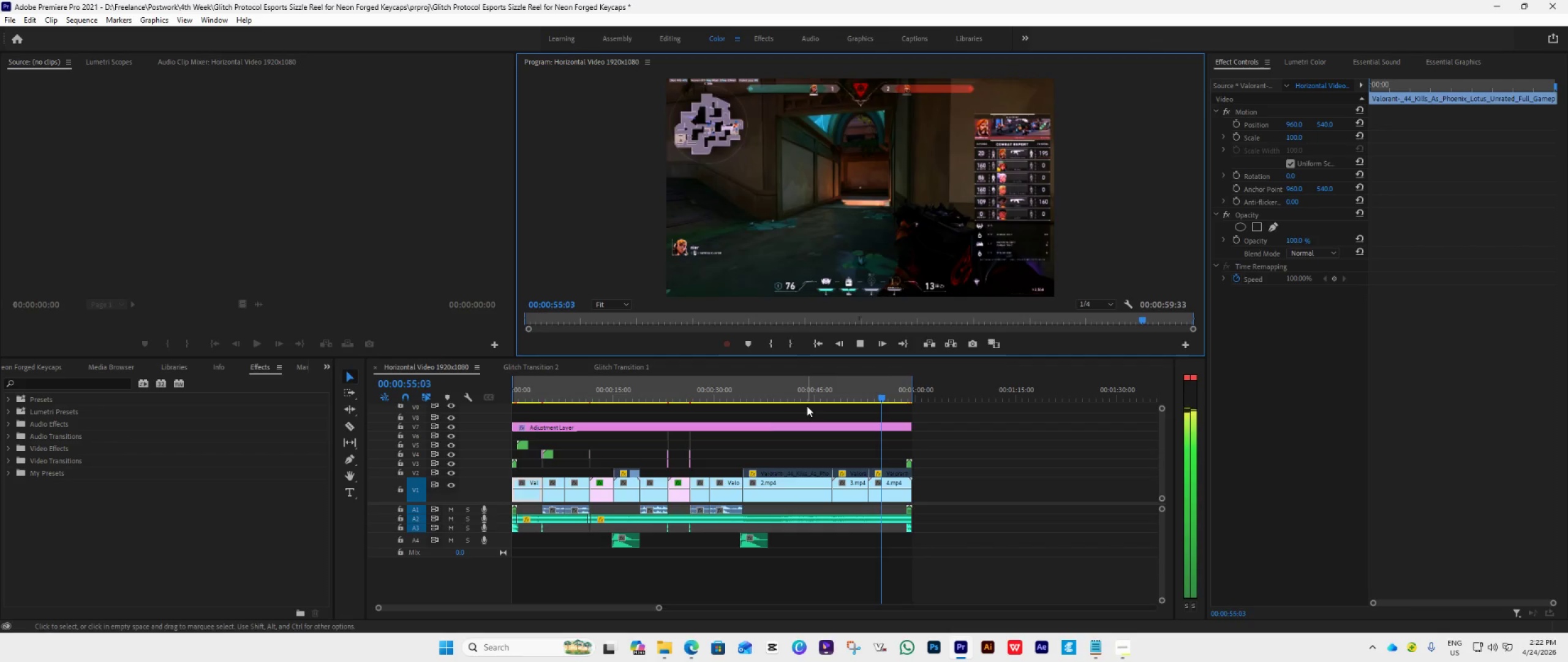 
wait(60.19)
 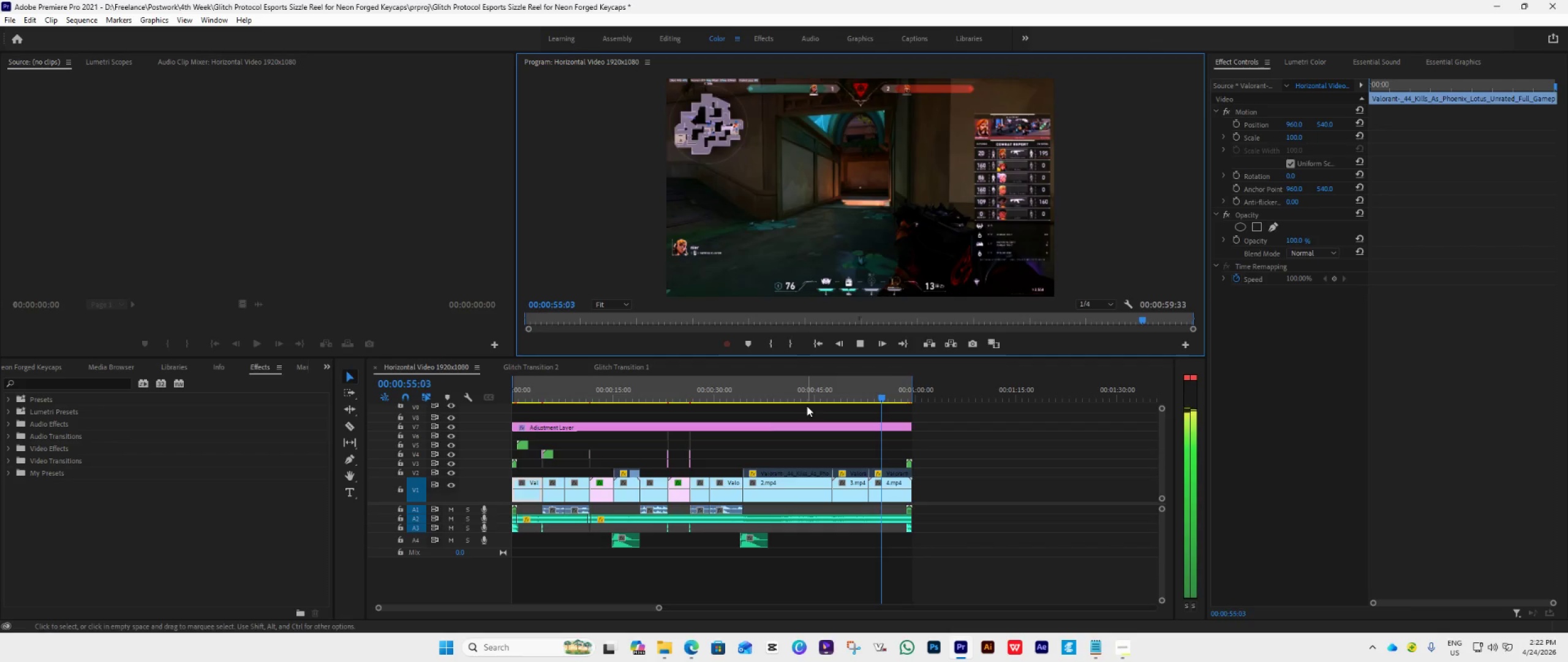 
key(Space)
 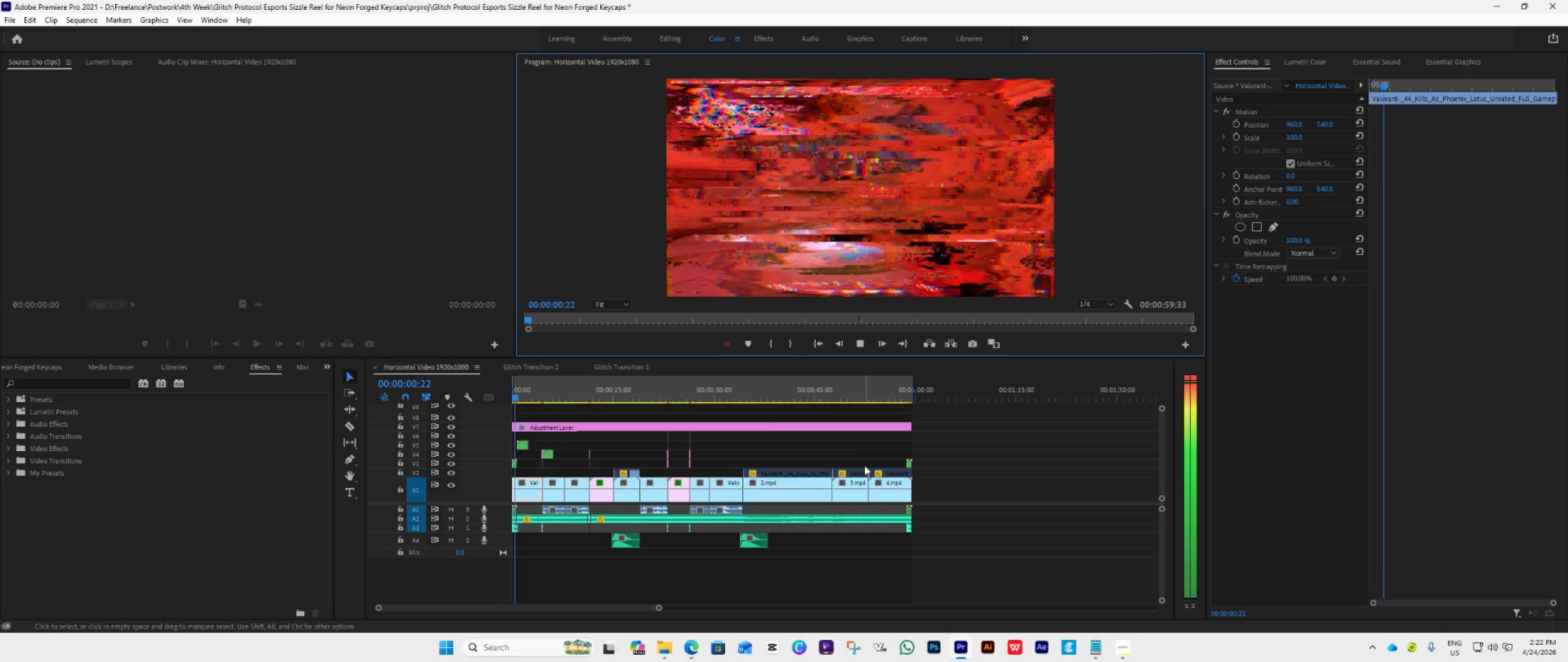 
key(Space)